 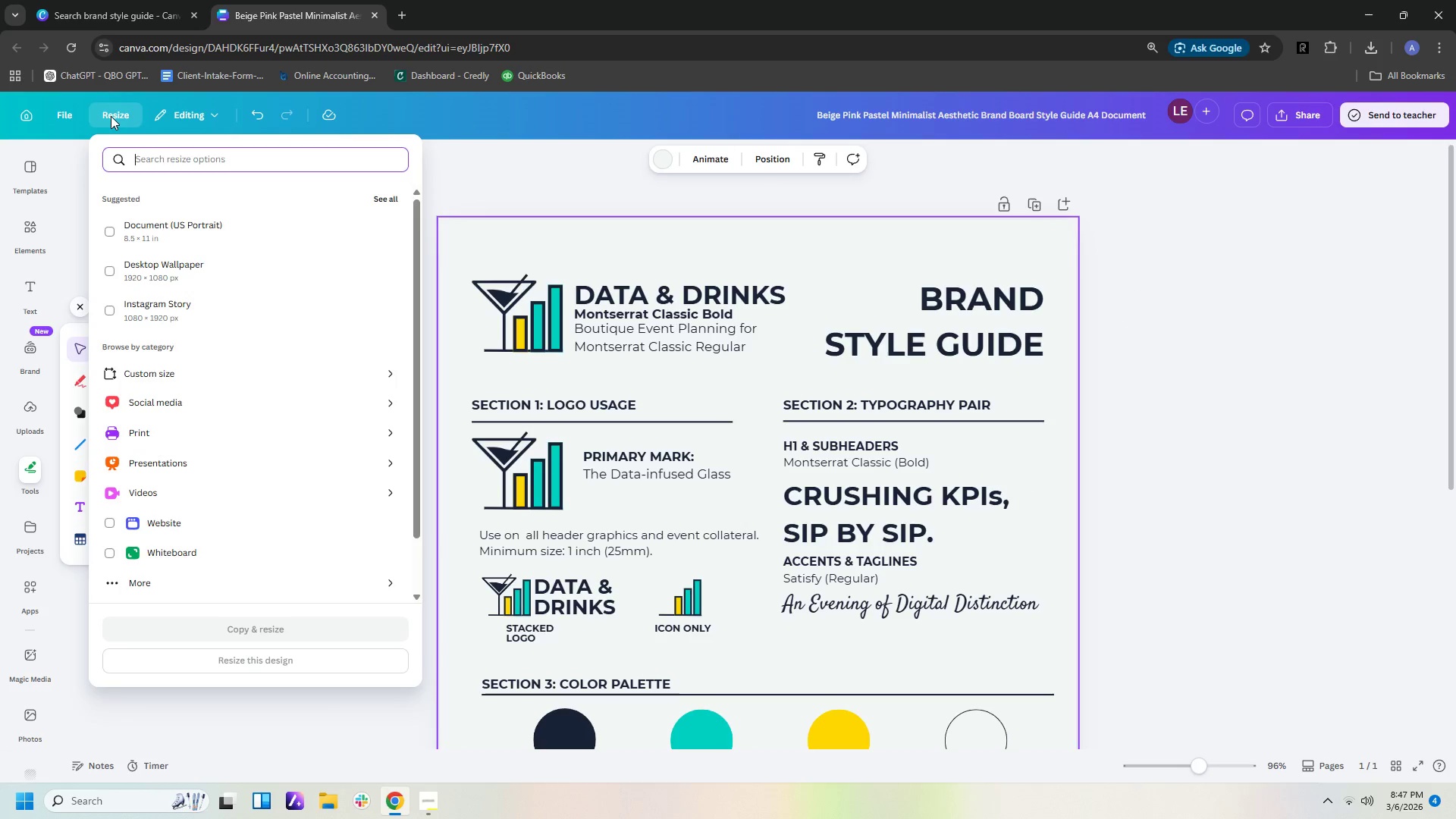 
left_click([748, 199])
 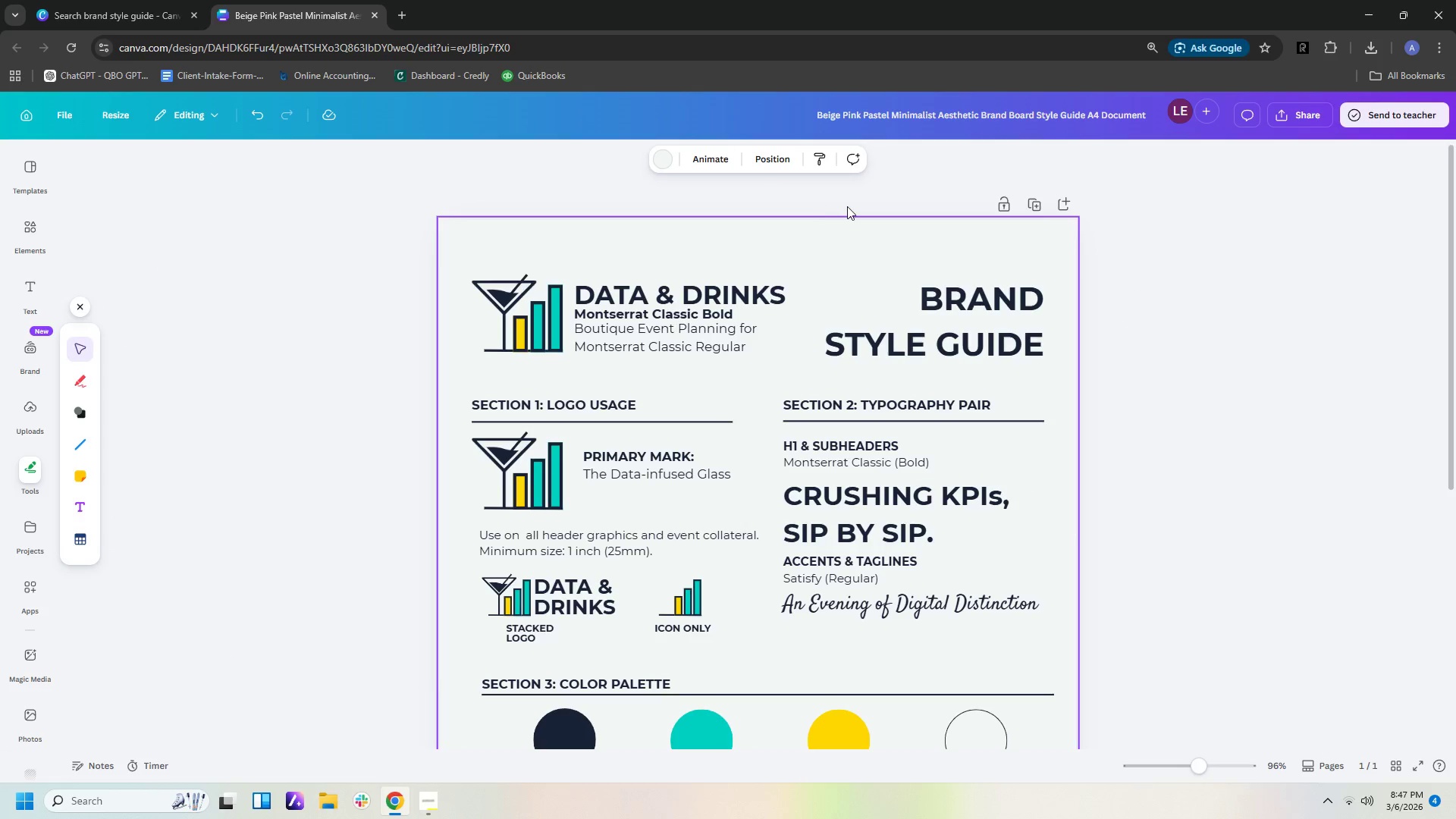 
left_click([847, 206])
 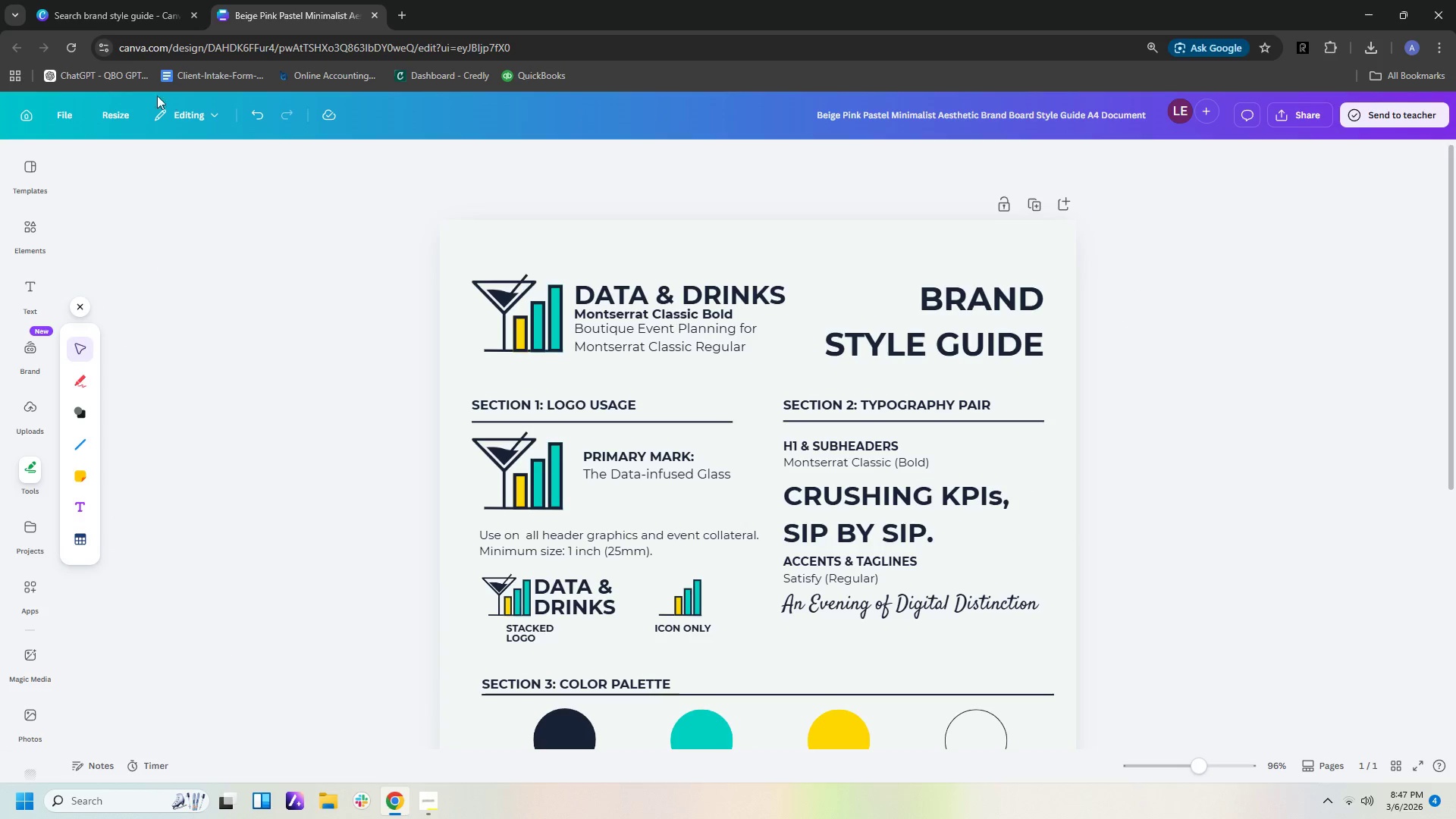 
left_click([128, 108])
 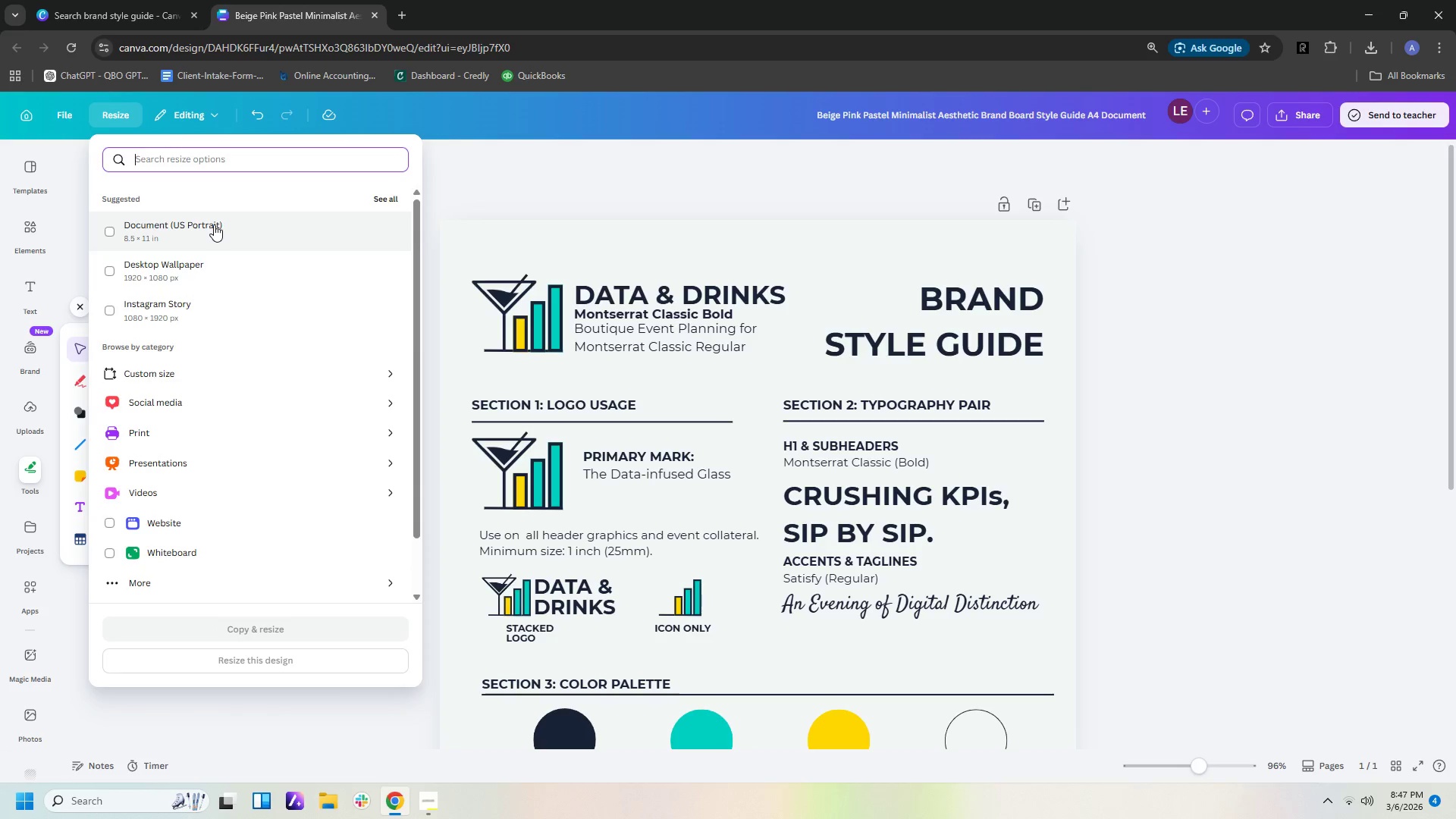 
wait(6.38)
 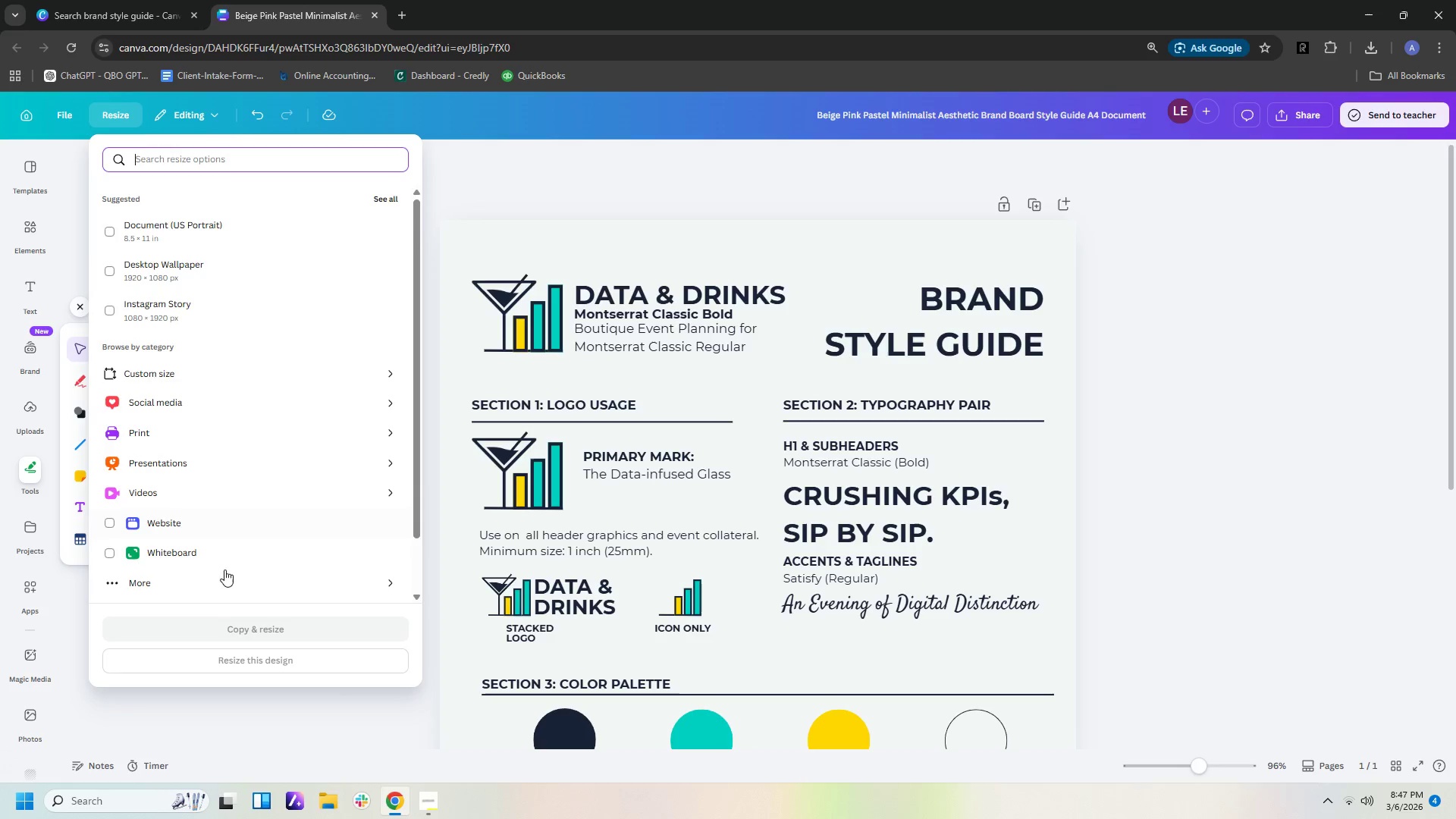 
left_click([226, 227])
 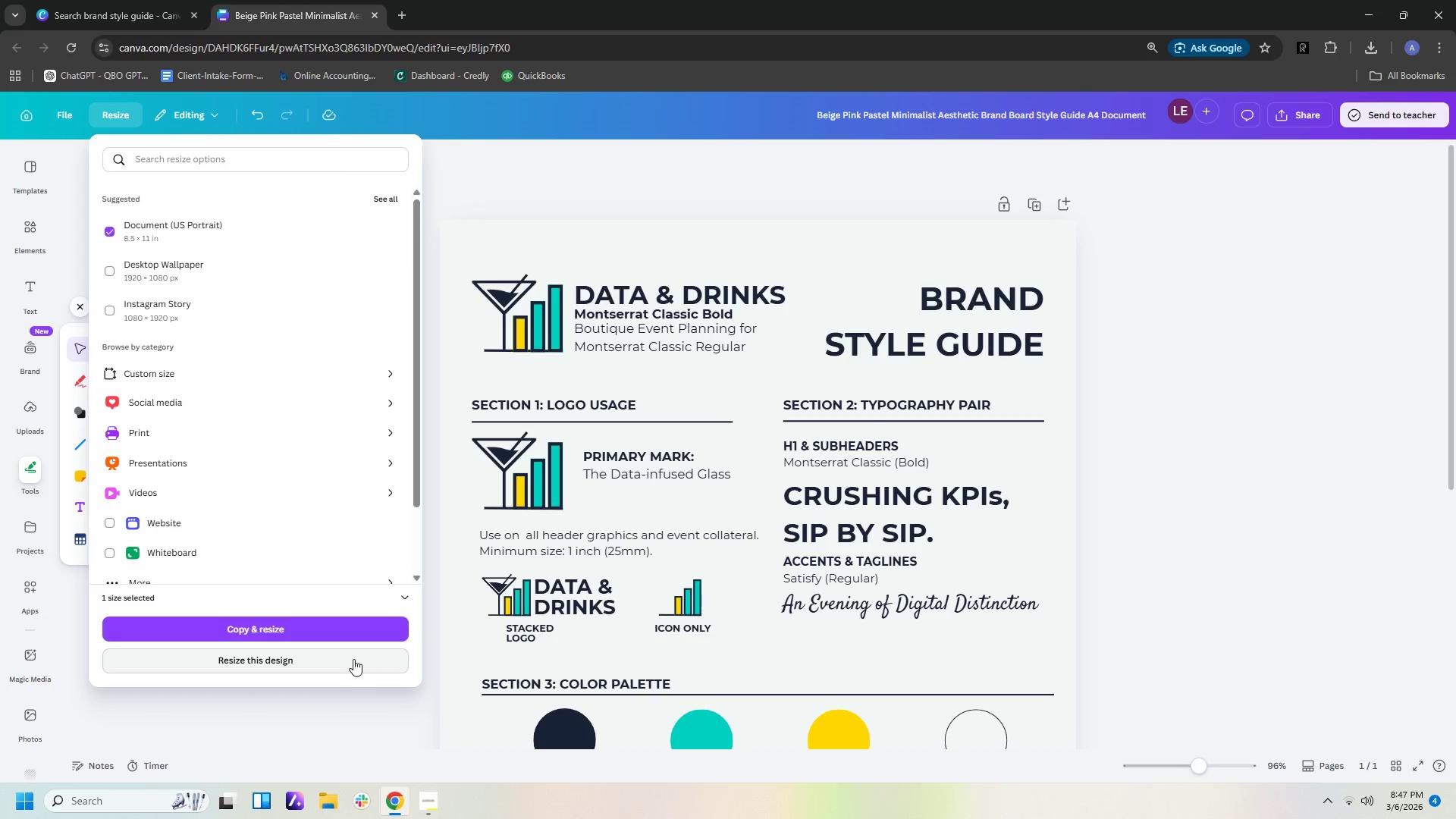 
left_click([353, 659])
 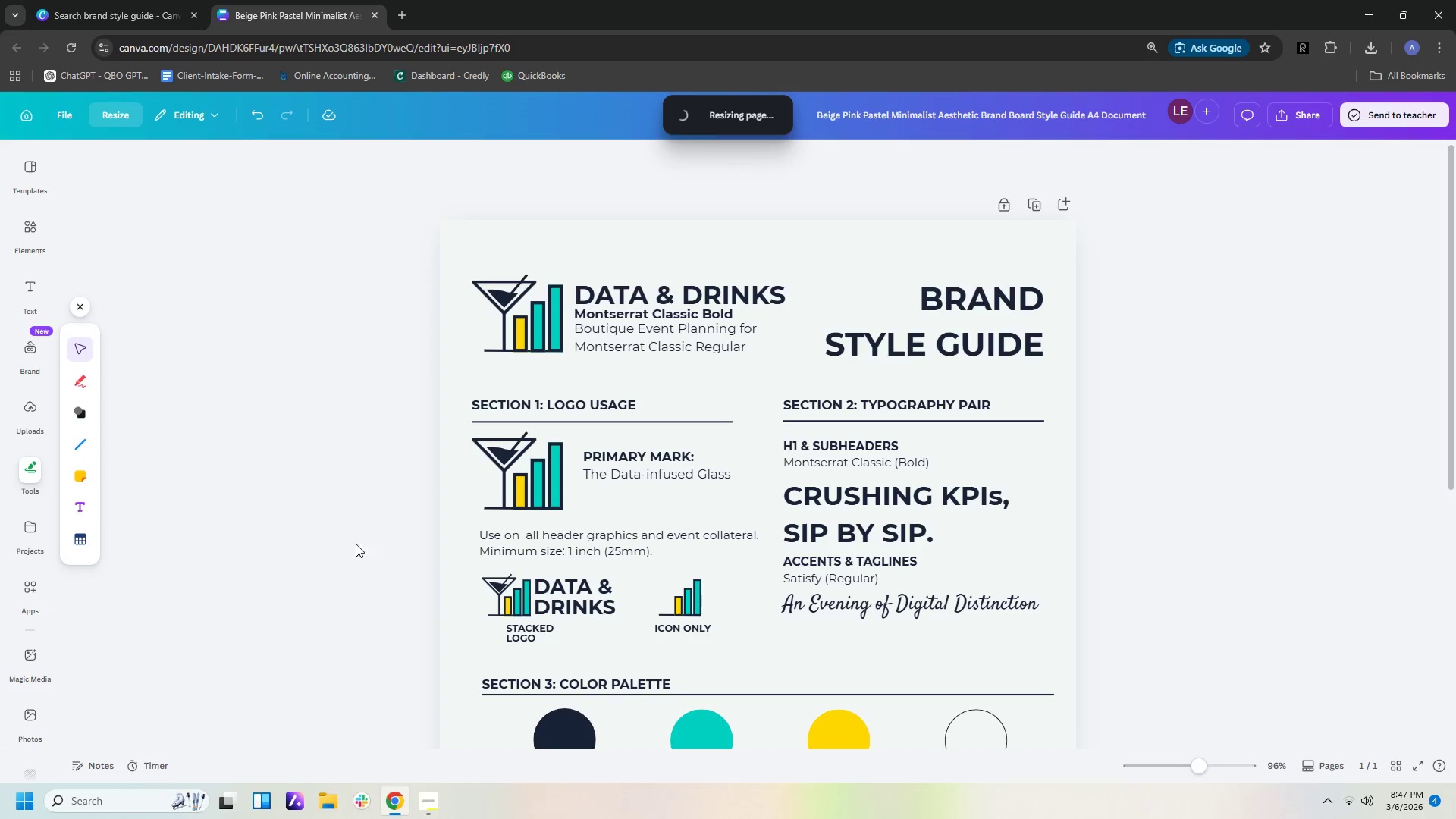 
wait(5.39)
 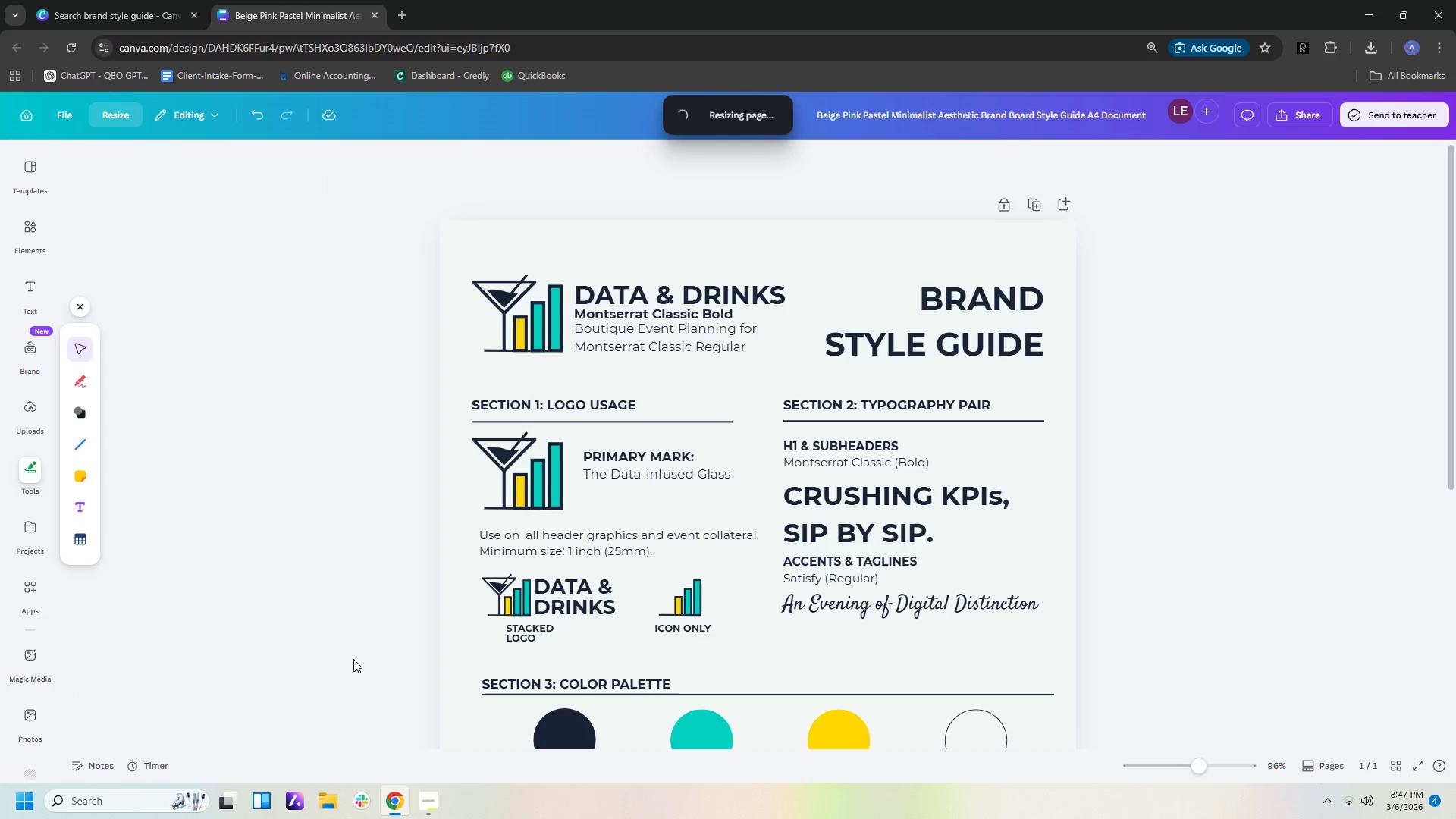 
scroll: coordinate [998, 449], scroll_direction: down, amount: 21.0
 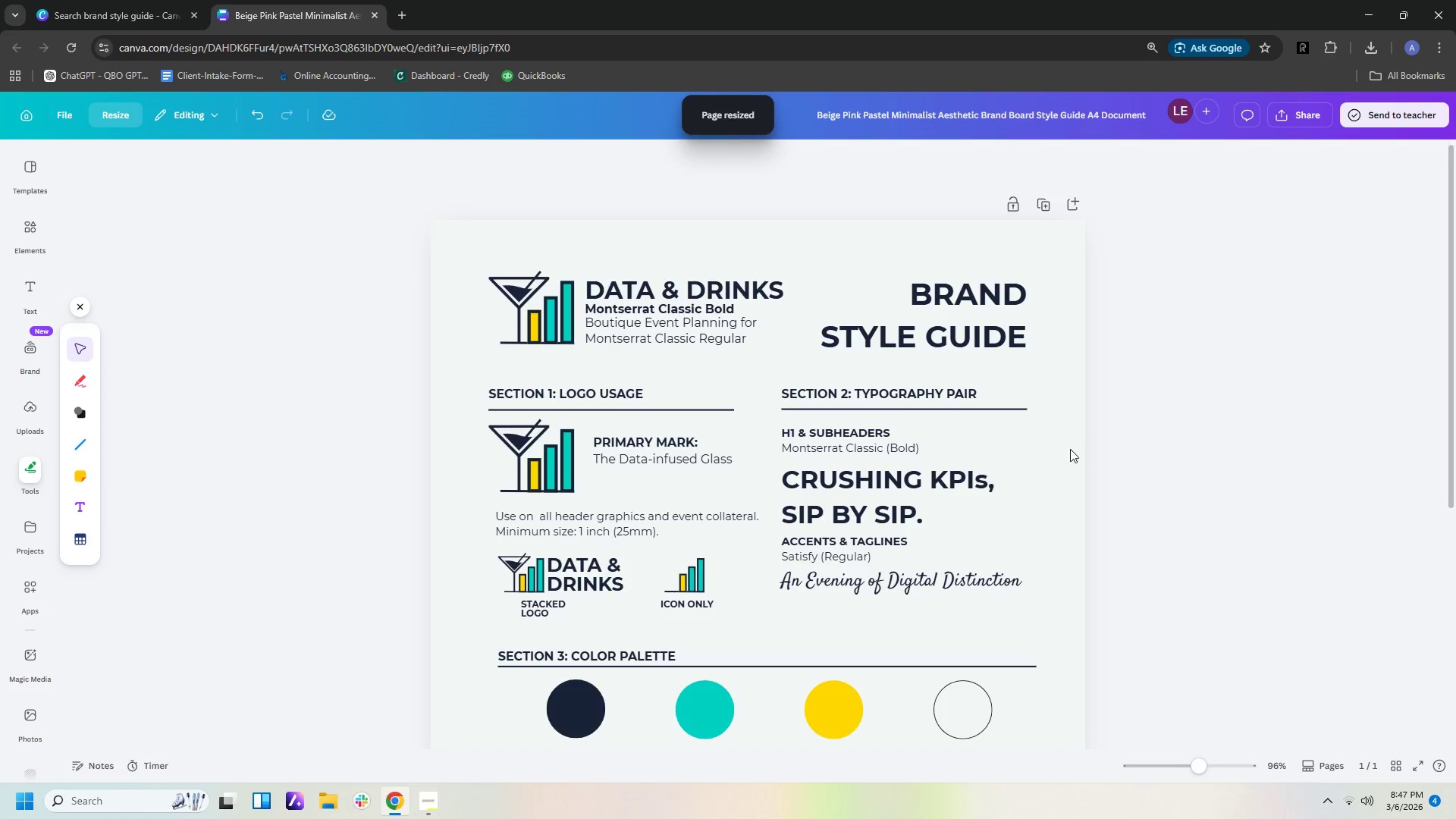 
left_click([1072, 449])
 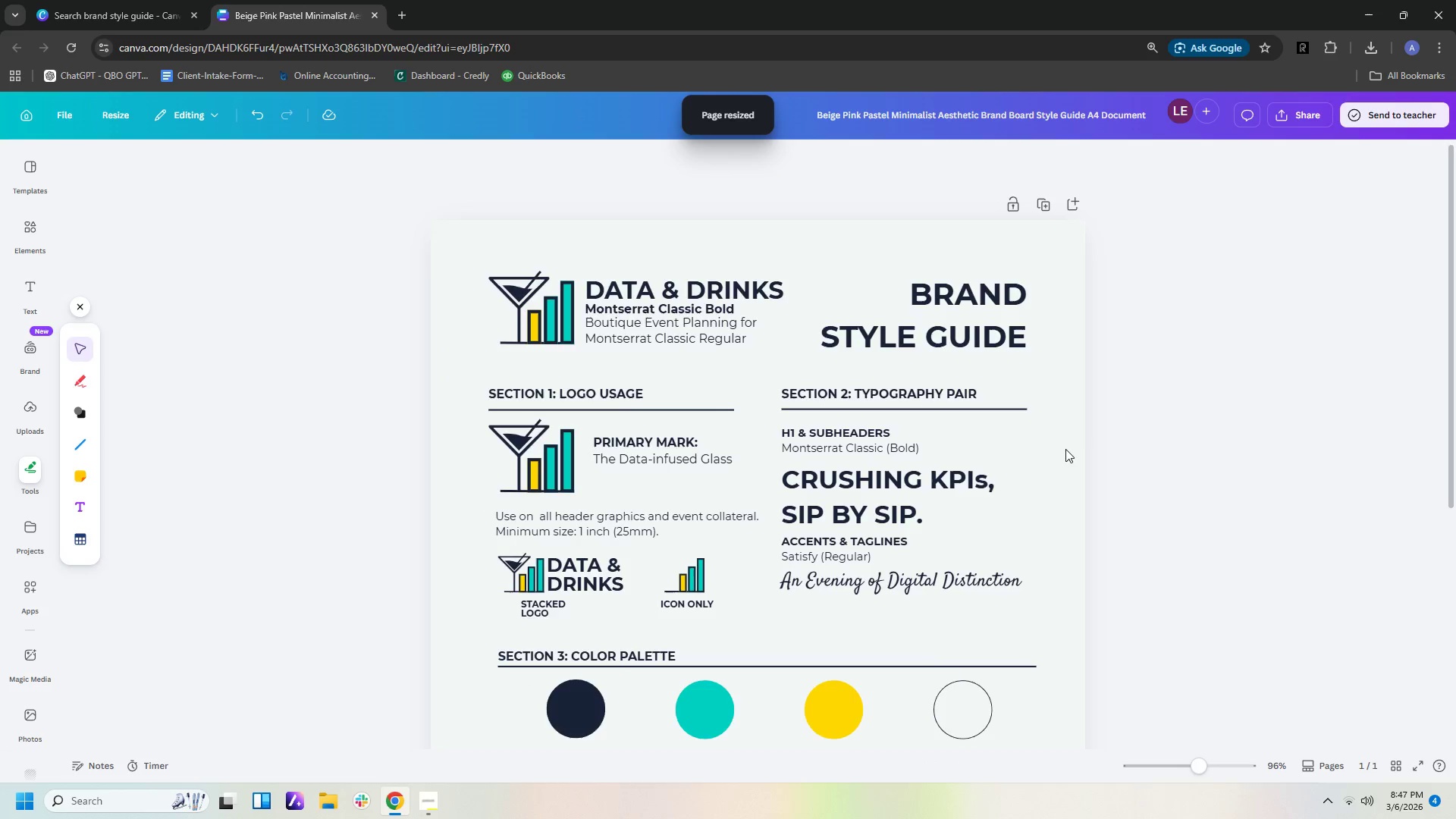 
scroll: coordinate [1059, 449], scroll_direction: down, amount: 7.0
 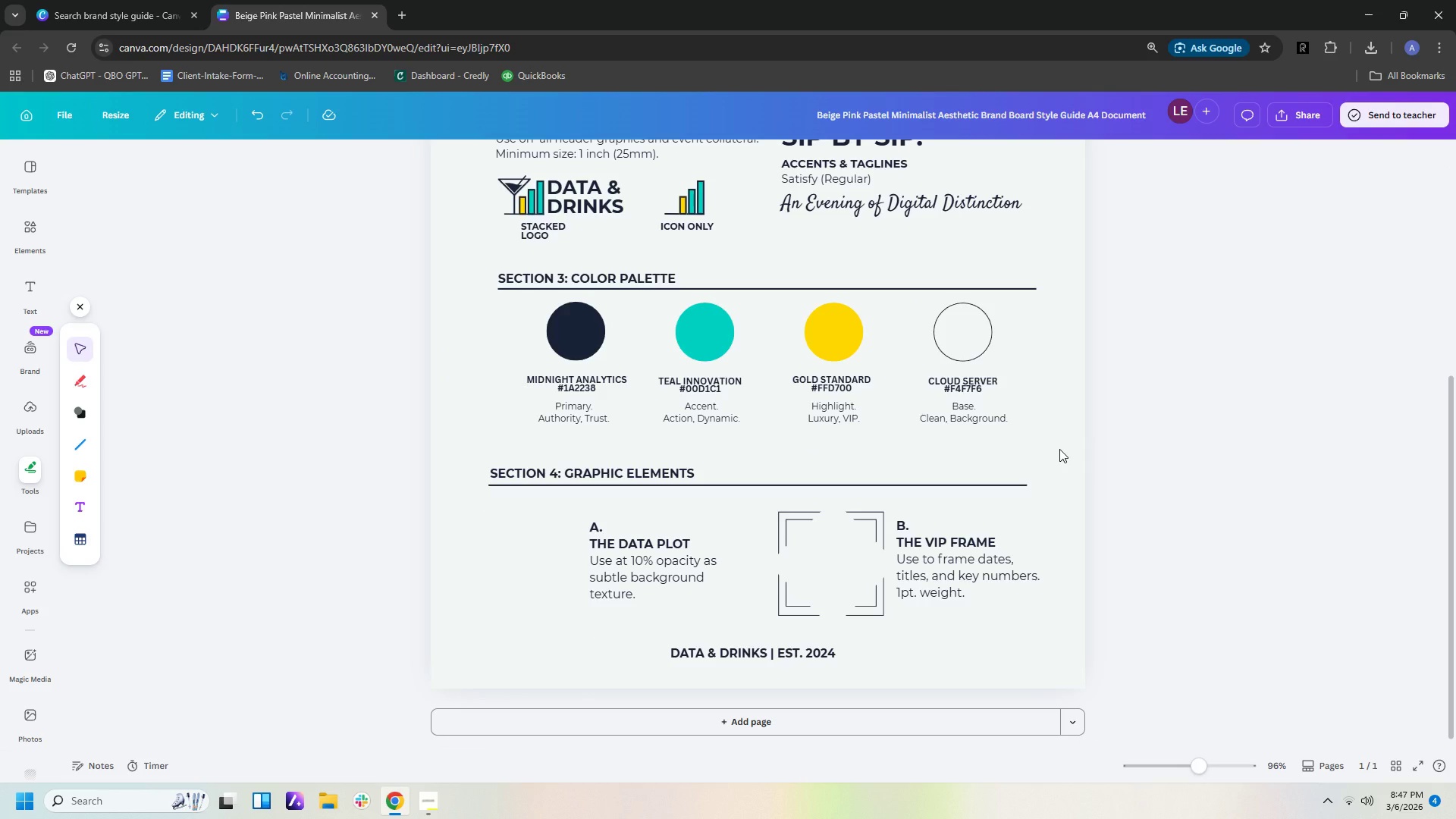 
scroll: coordinate [1059, 449], scroll_direction: up, amount: 8.0
 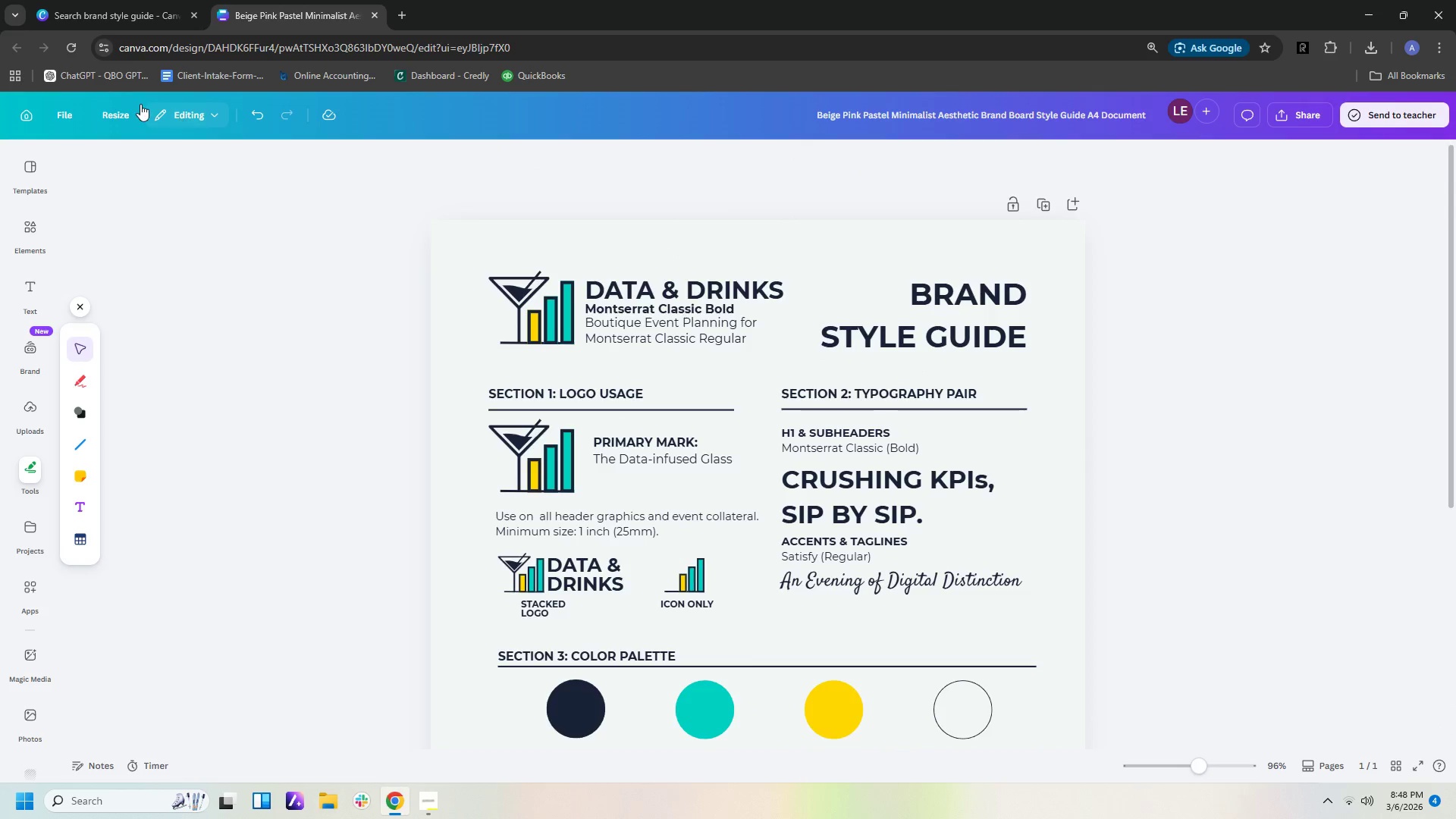 
left_click([119, 116])
 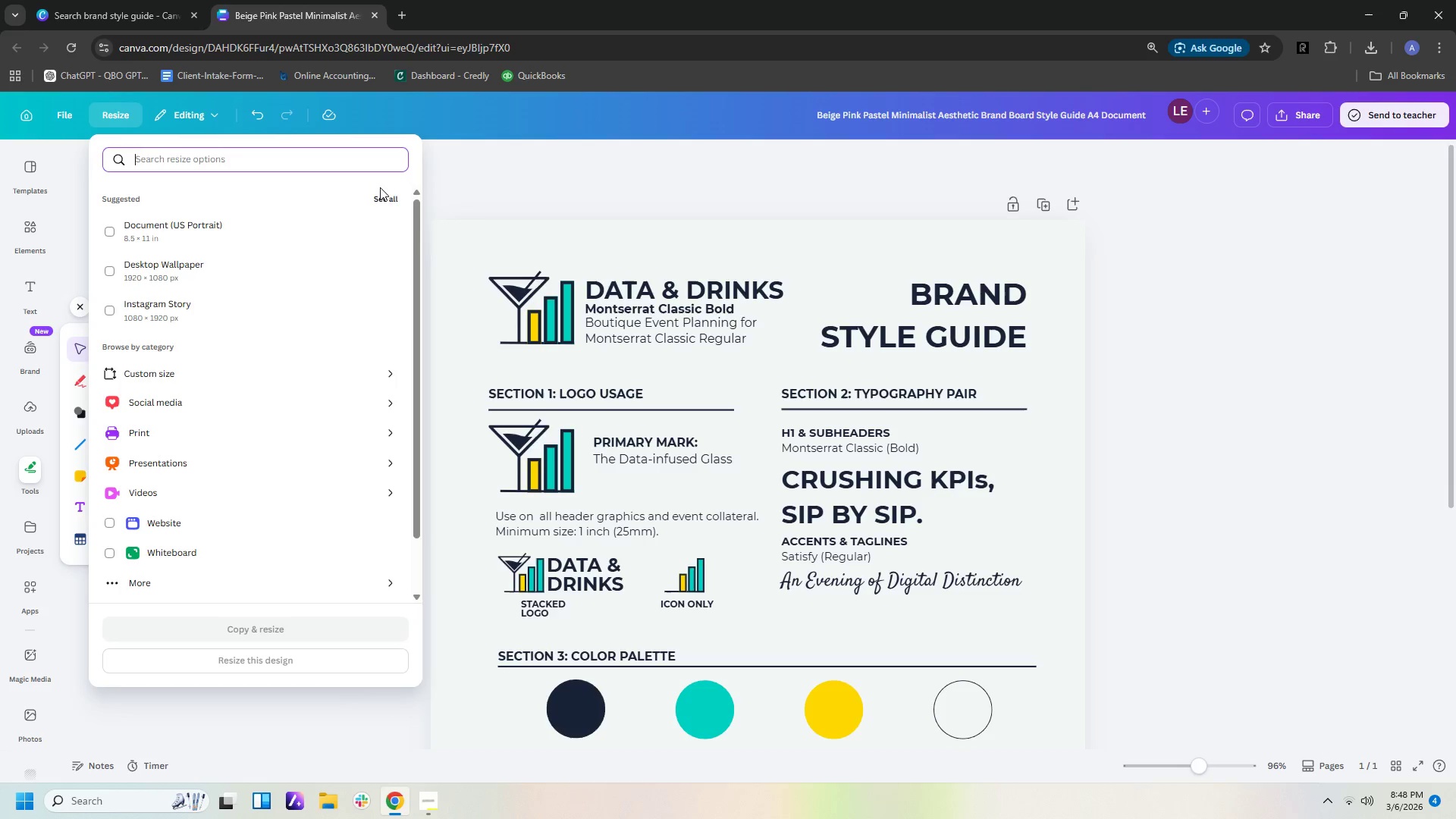 
left_click([395, 196])
 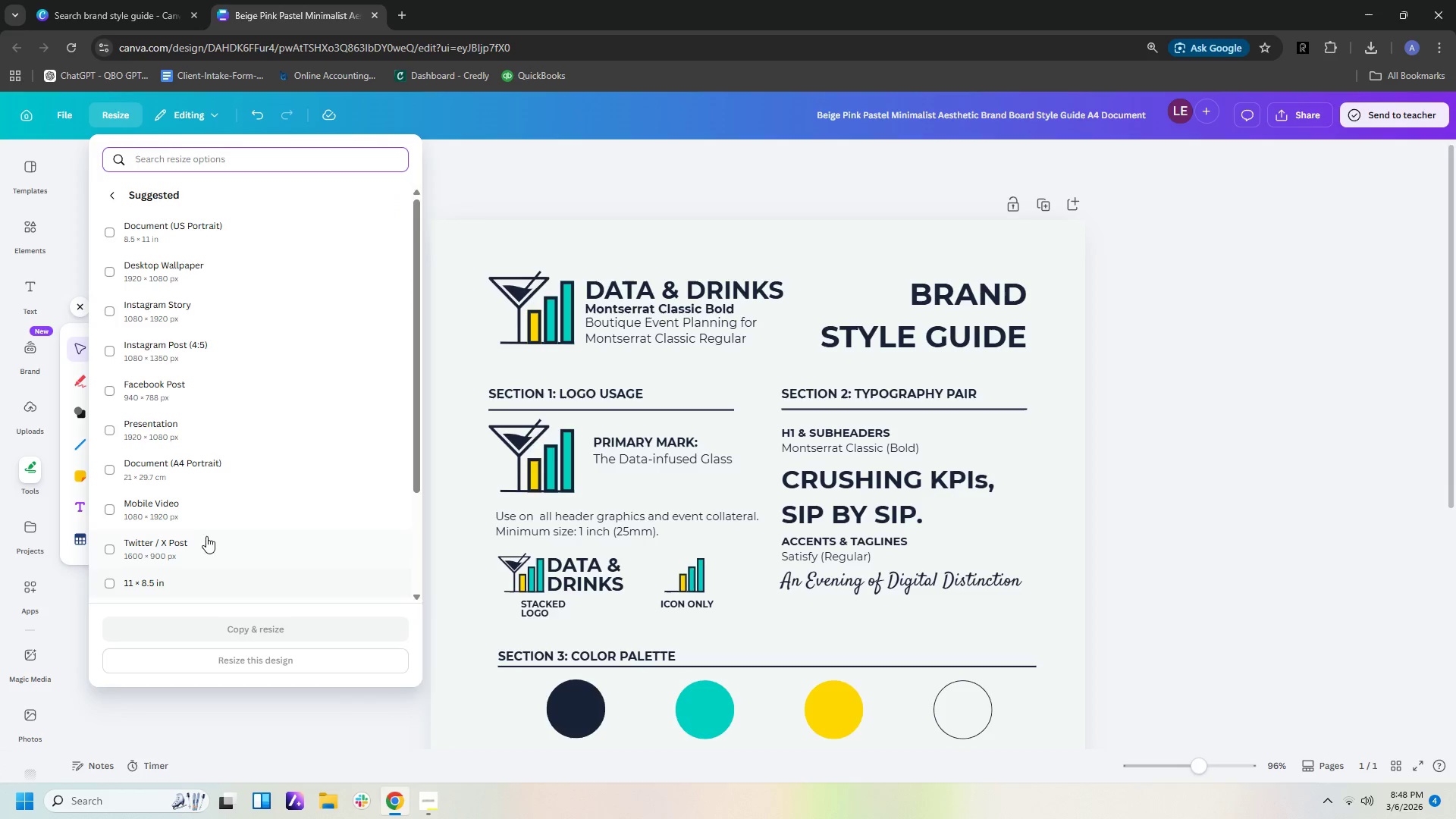 
left_click([215, 470])
 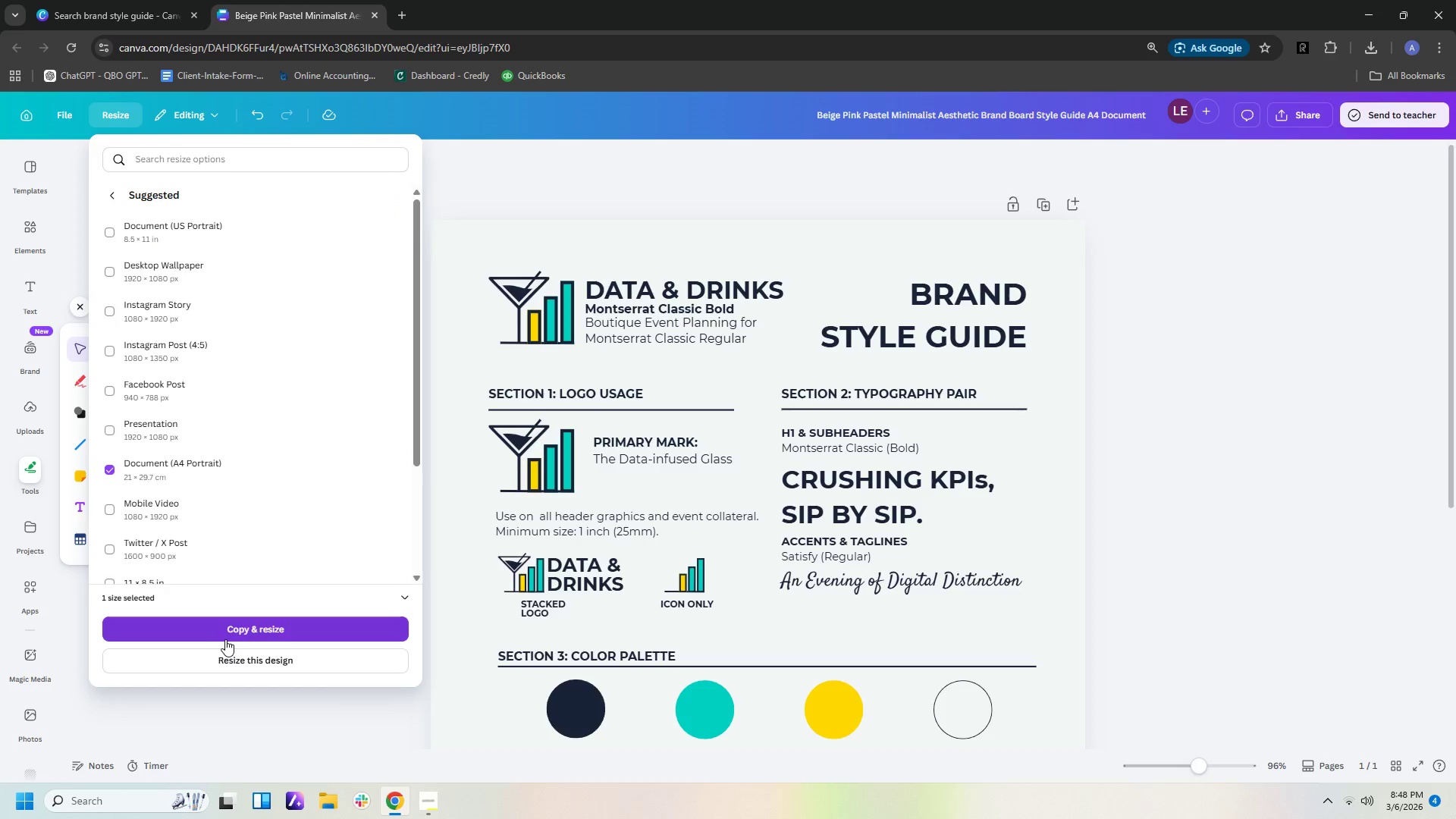 
left_click([226, 668])
 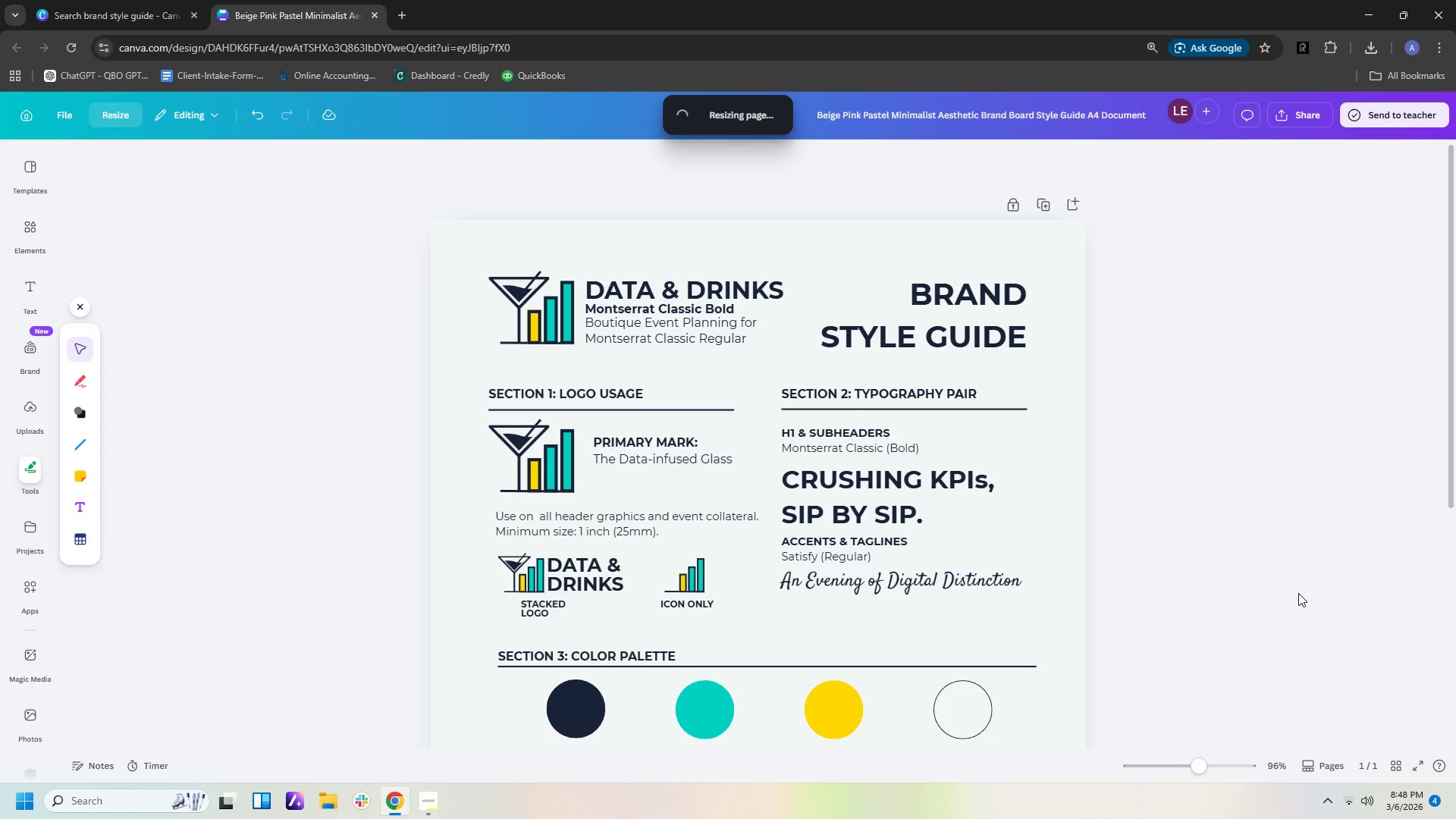 
wait(5.09)
 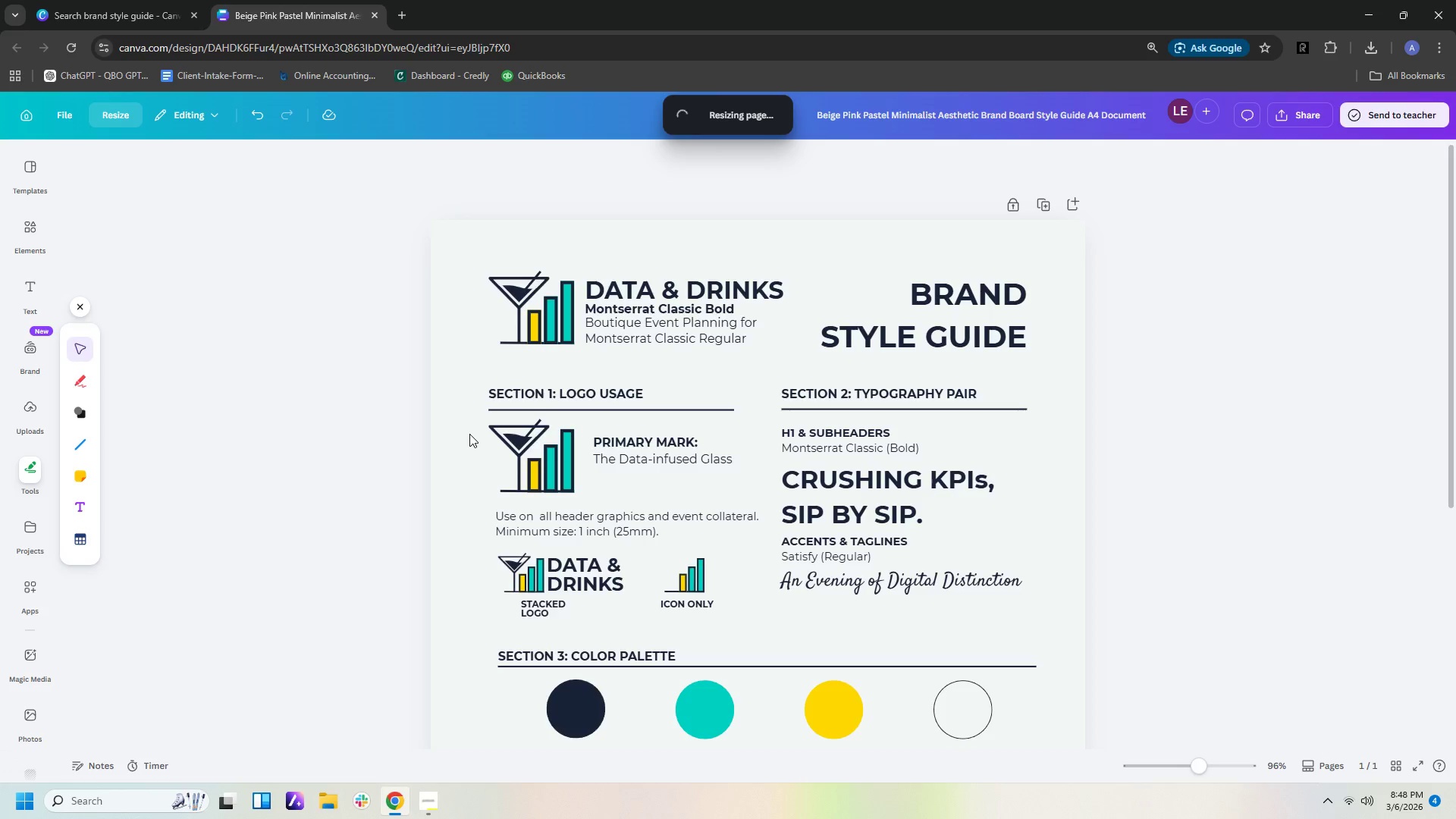 
scroll: coordinate [960, 482], scroll_direction: down, amount: 16.0
 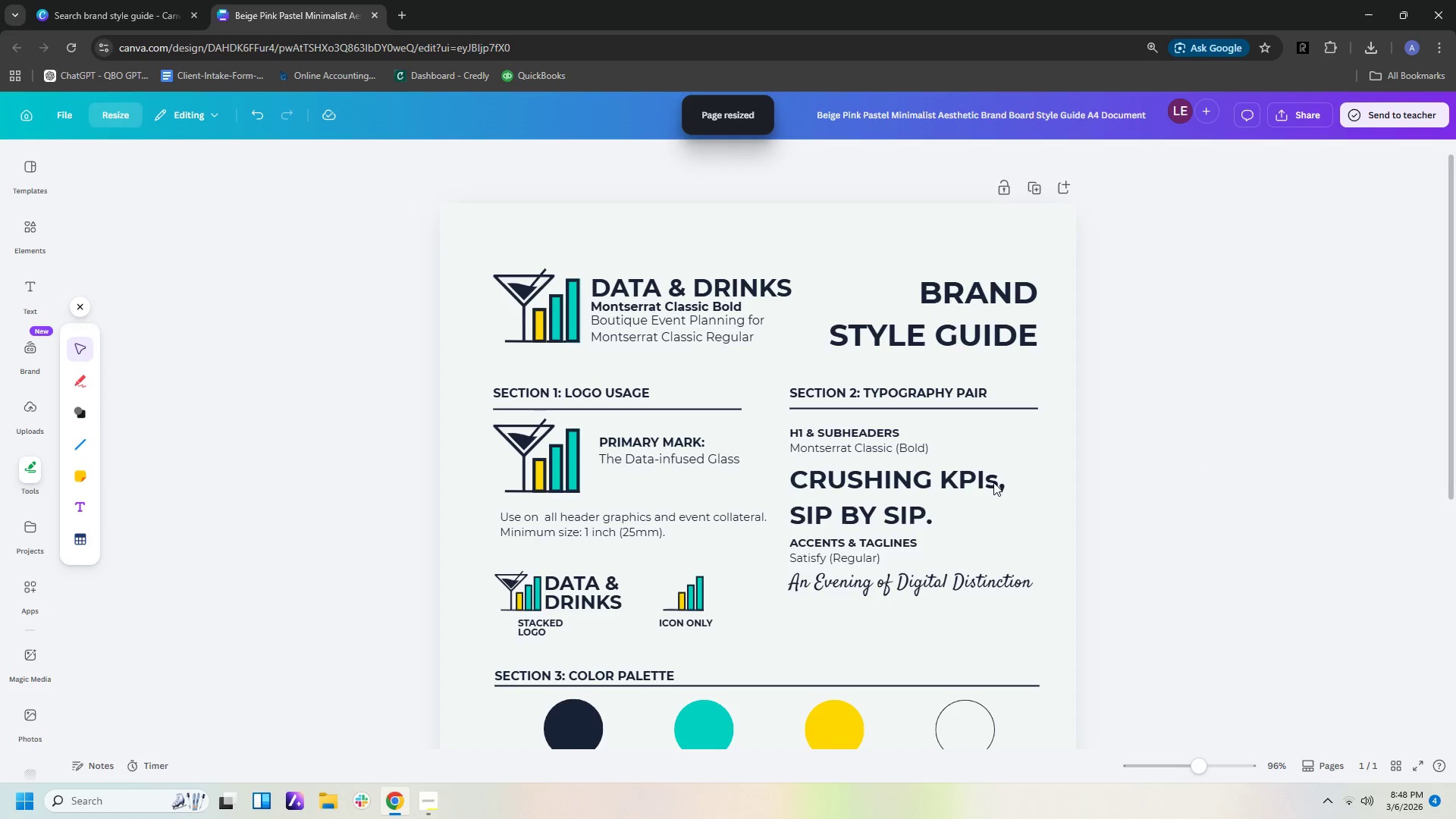 
left_click([993, 482])
 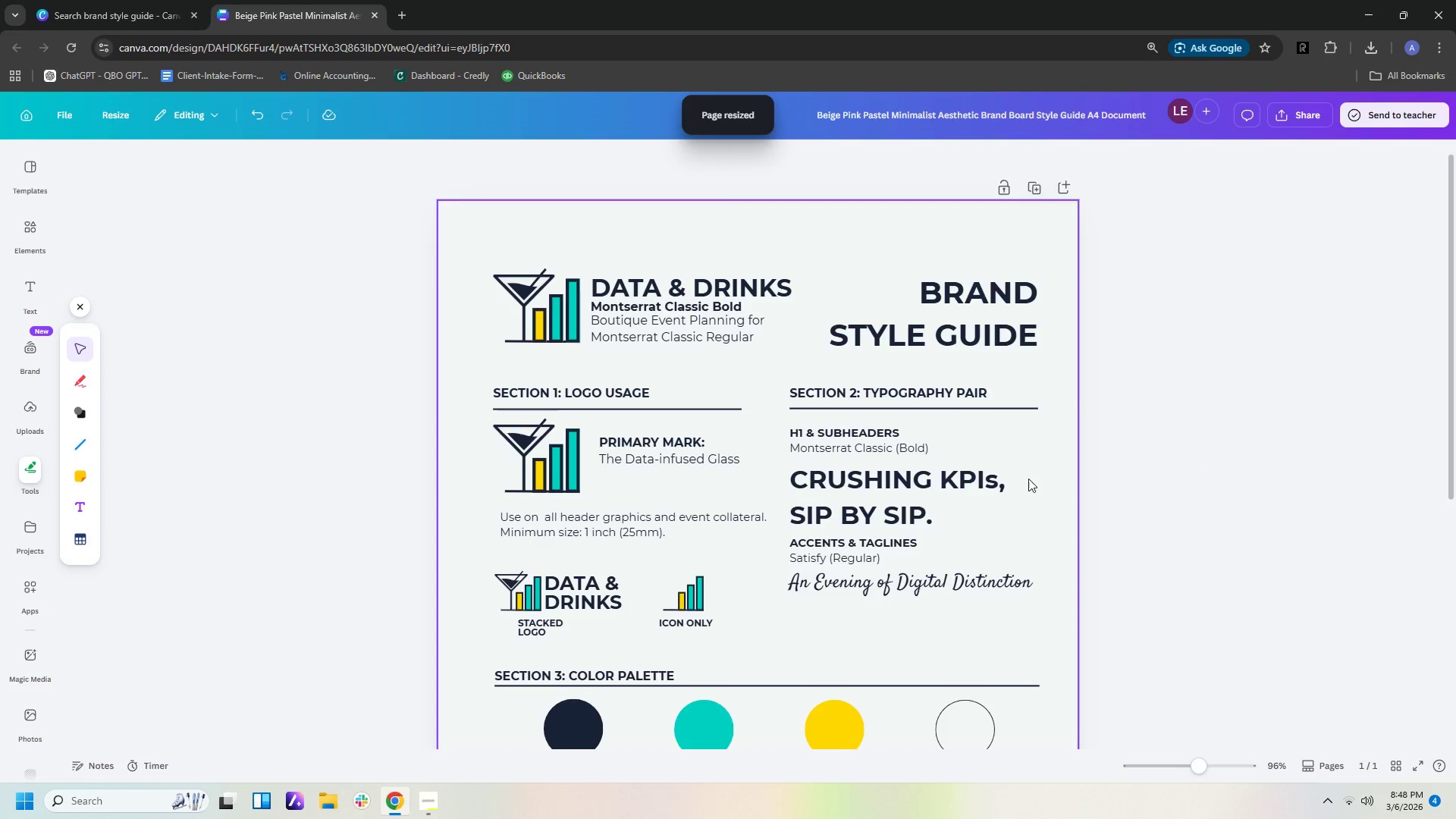 
scroll: coordinate [1027, 482], scroll_direction: down, amount: 7.0
 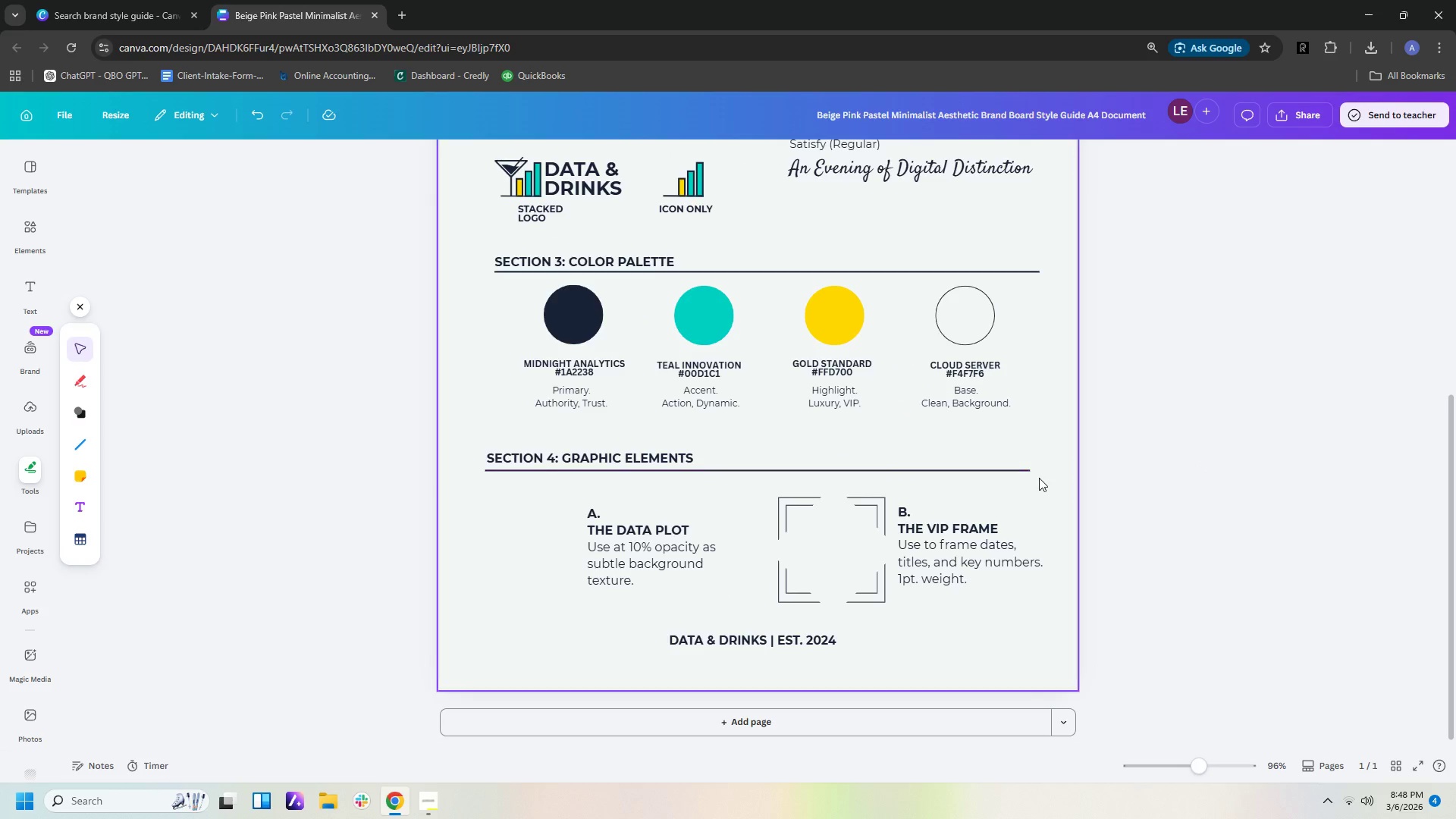 
scroll: coordinate [1076, 465], scroll_direction: up, amount: 8.0